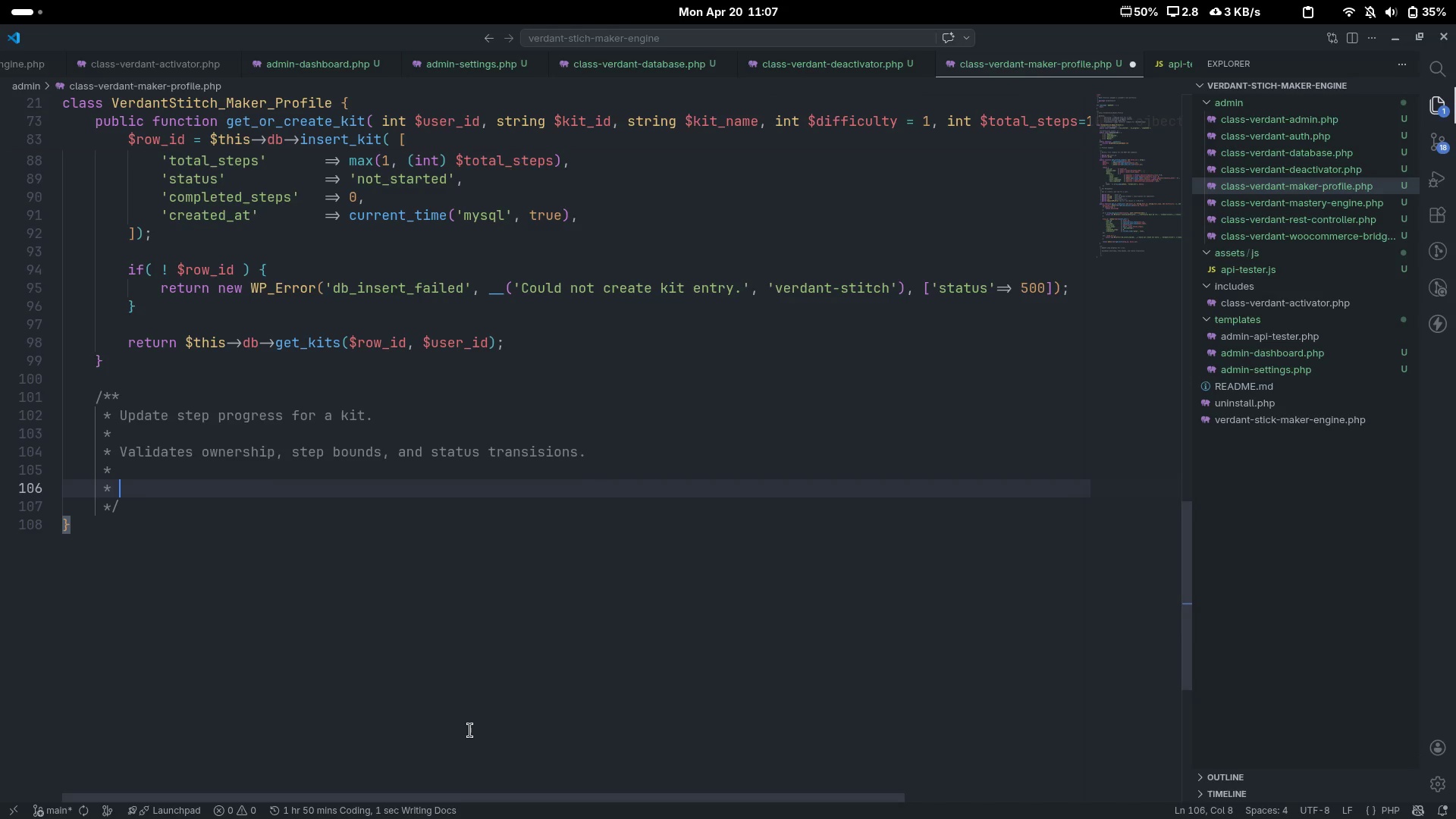 
type(#)
key(Backspace)
type(@param int )
key(Tab)
type($kit_e)
key(Backspace)
type(row_id)
 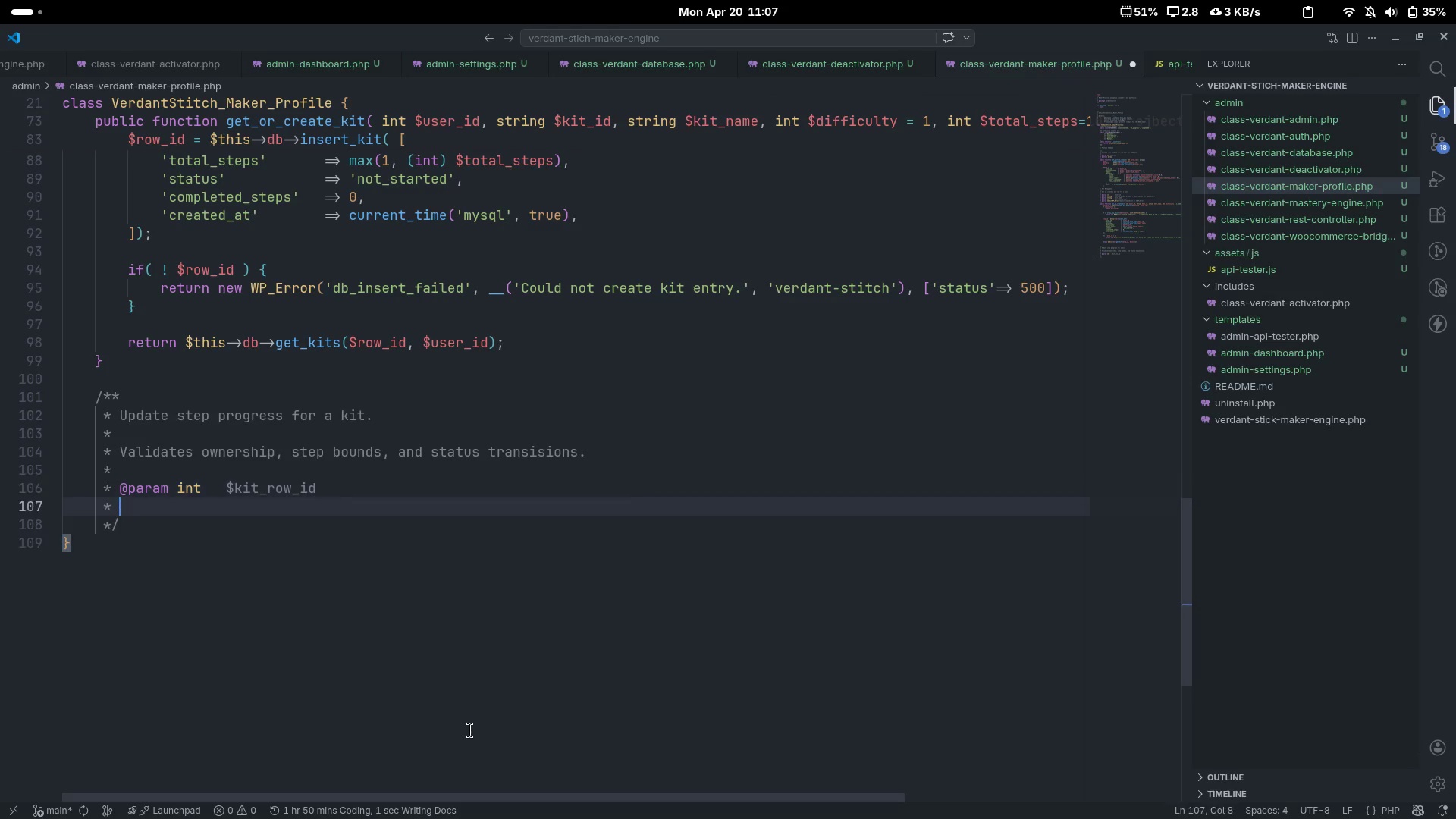 
 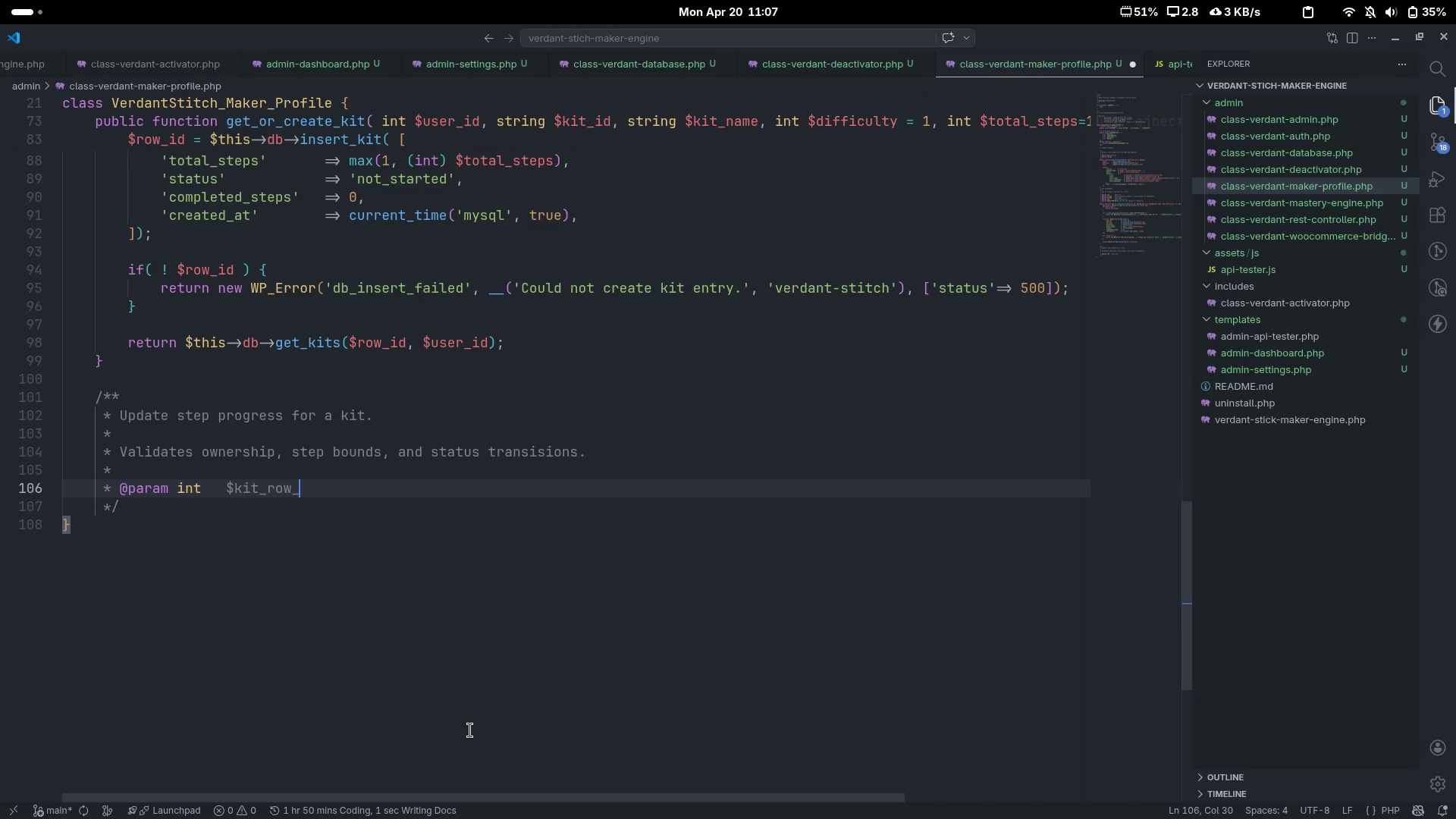 
key(Enter)
 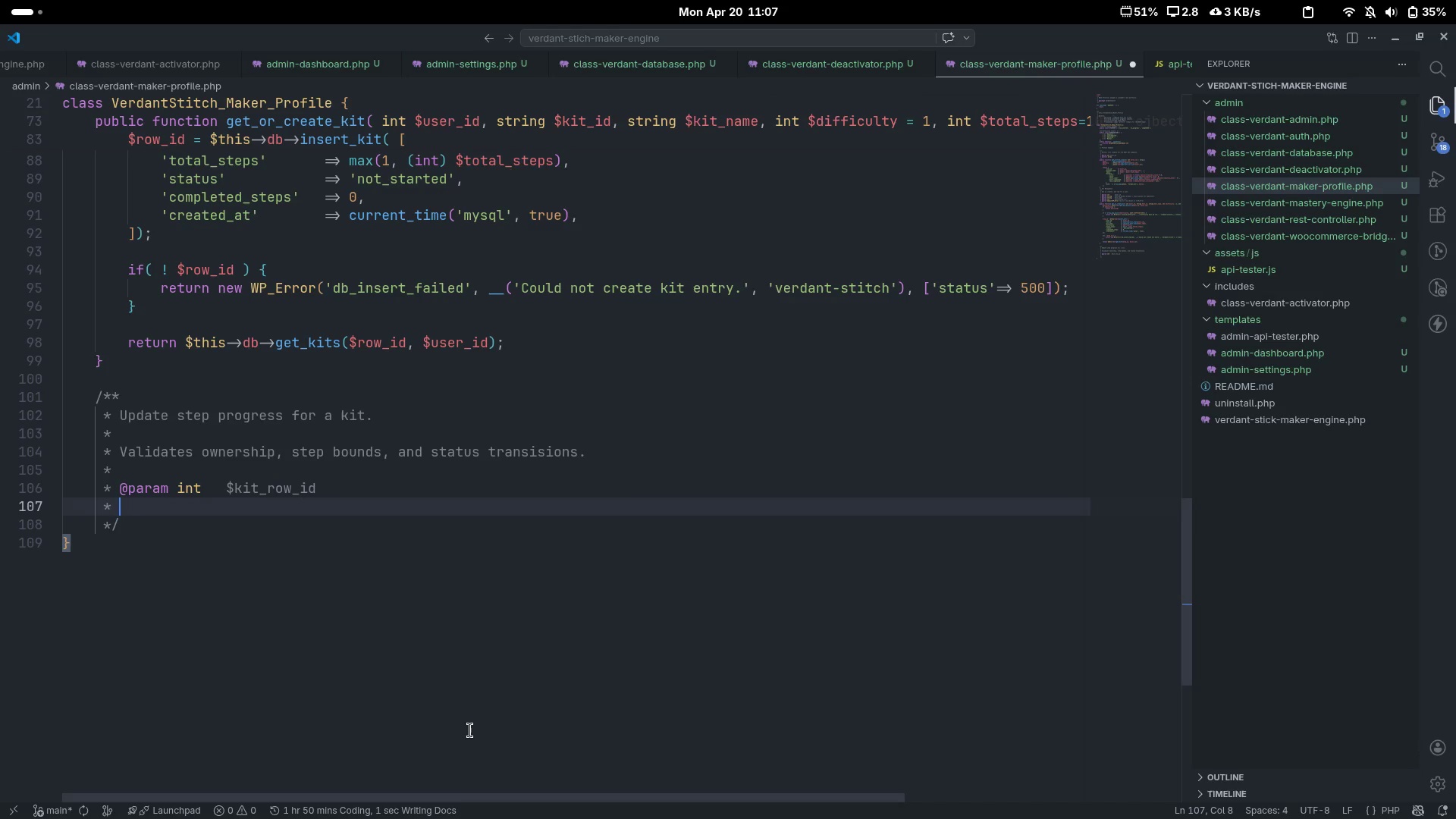 
type(@parm)
key(Backspace)
type(am int )
 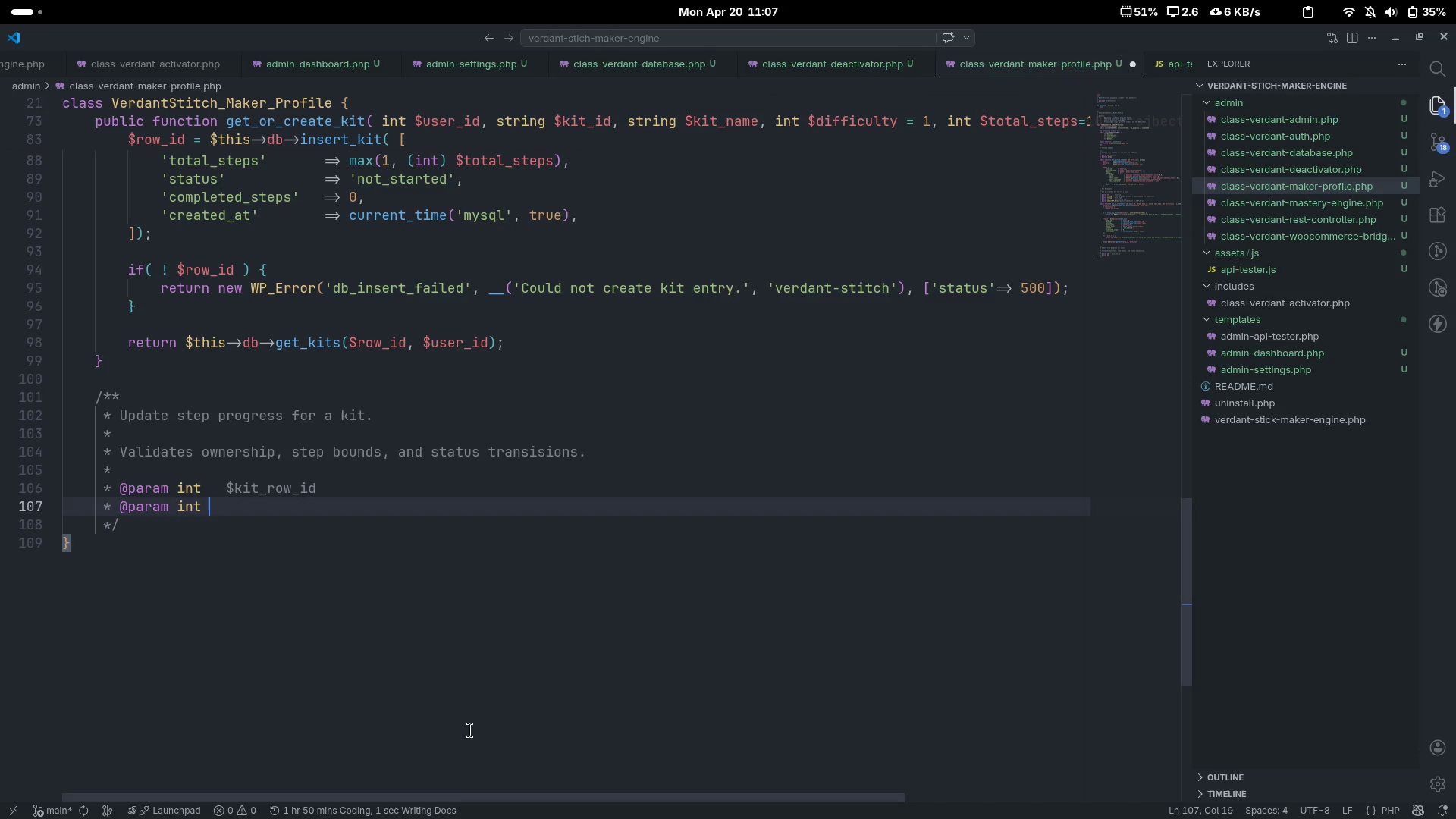 
key(Alt+AltLeft)
 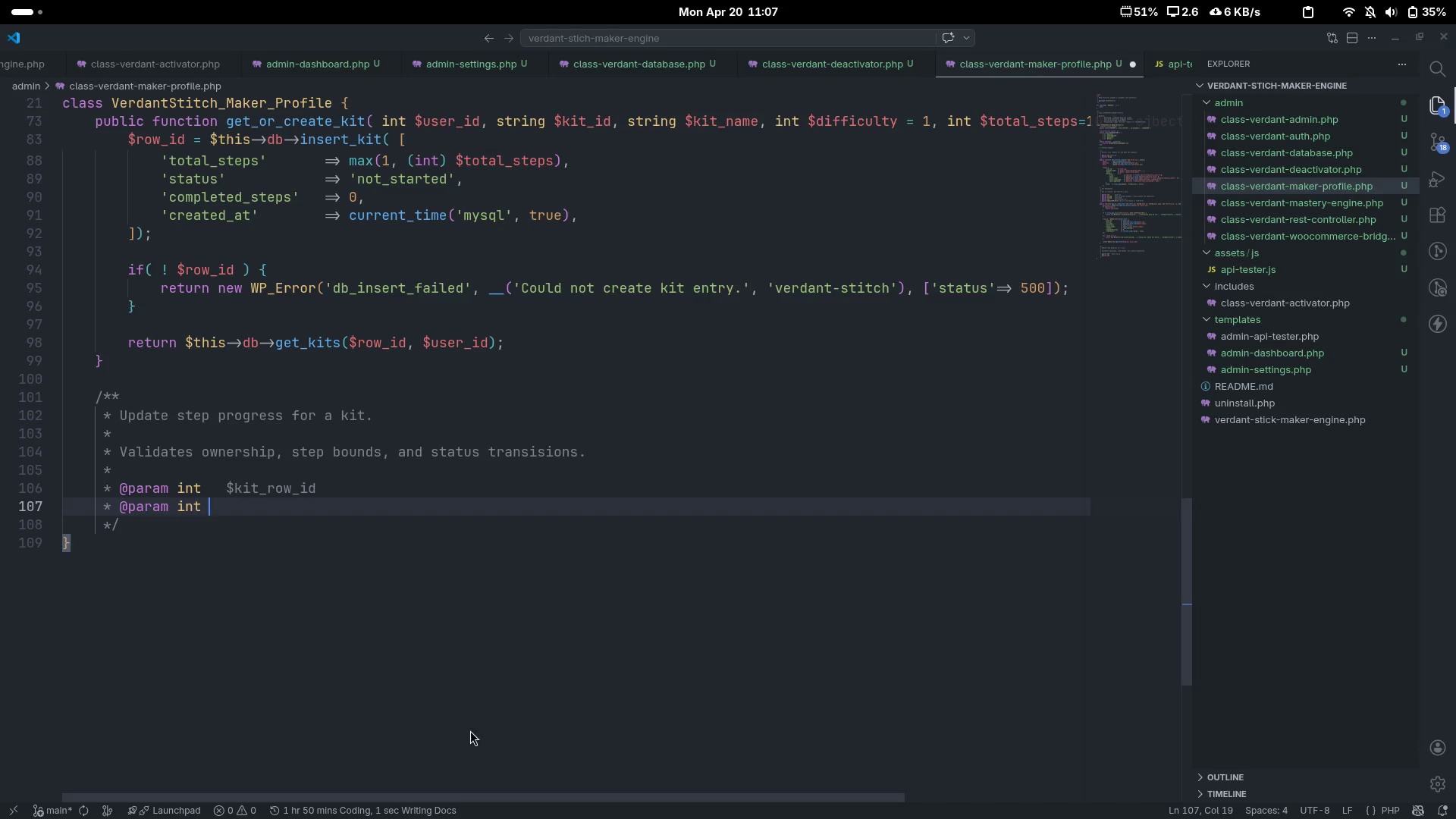 
key(Alt+Tab)